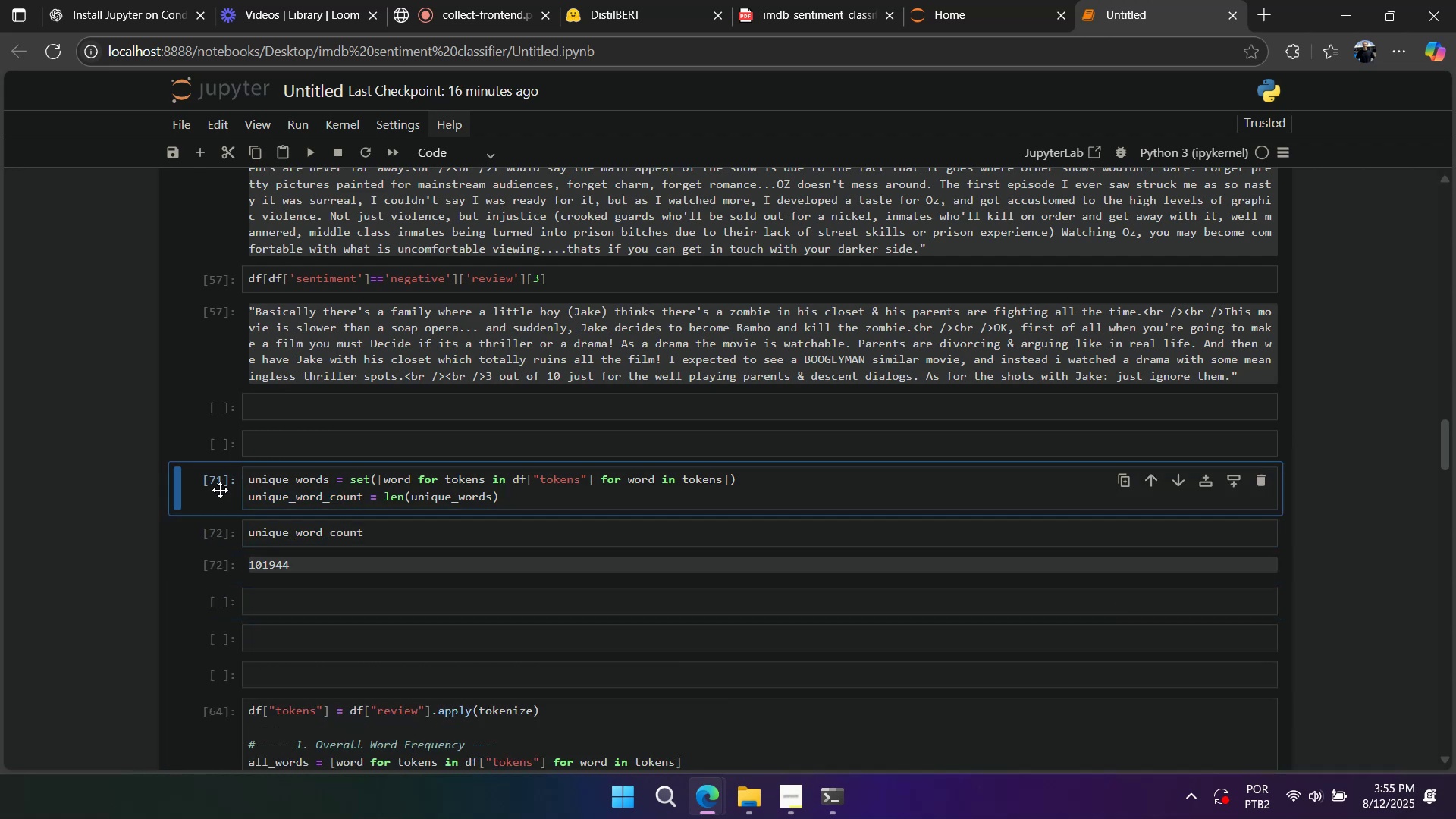 
type(aaa)
 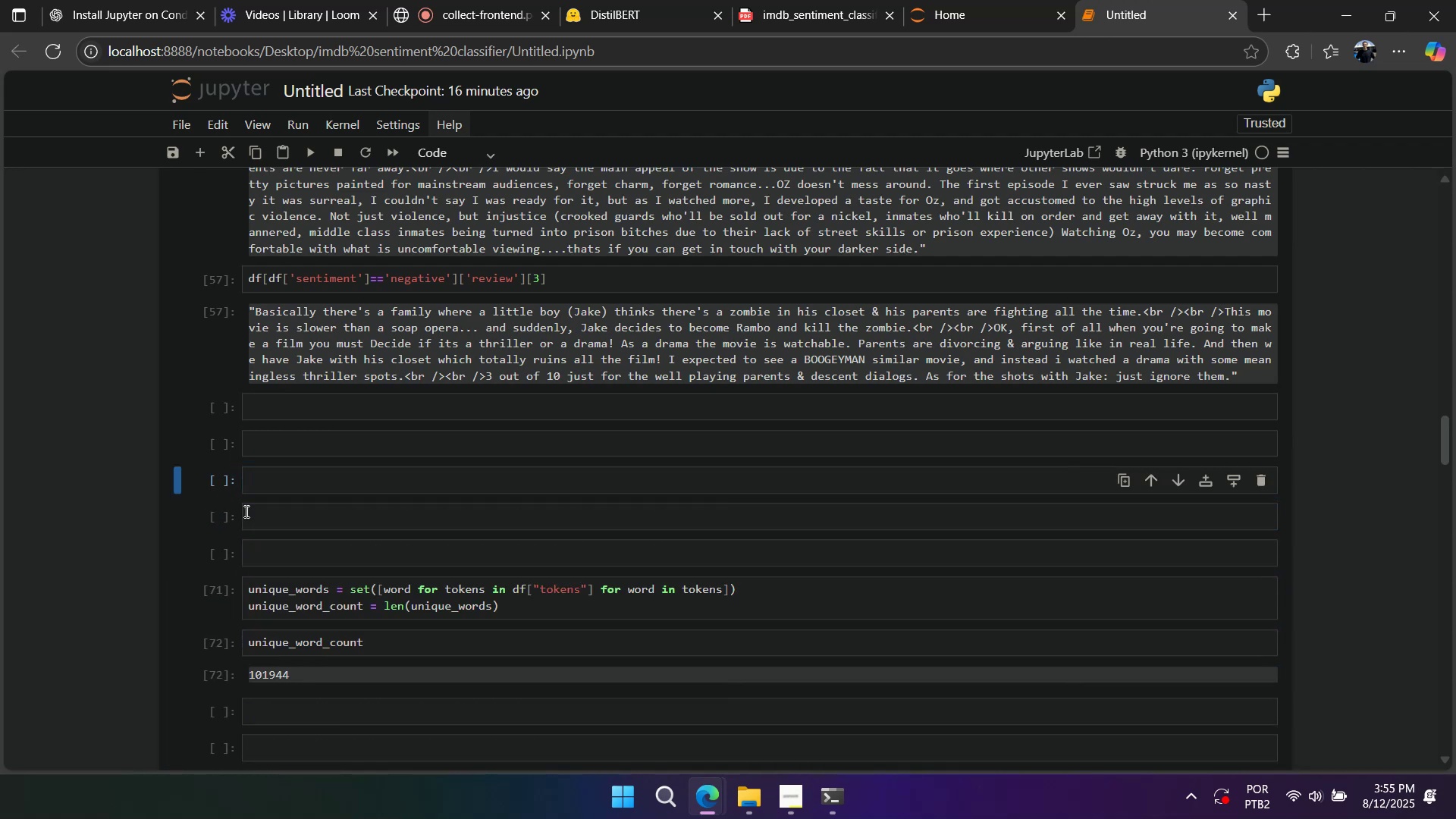 
scroll: coordinate [254, 517], scroll_direction: down, amount: 1.0
 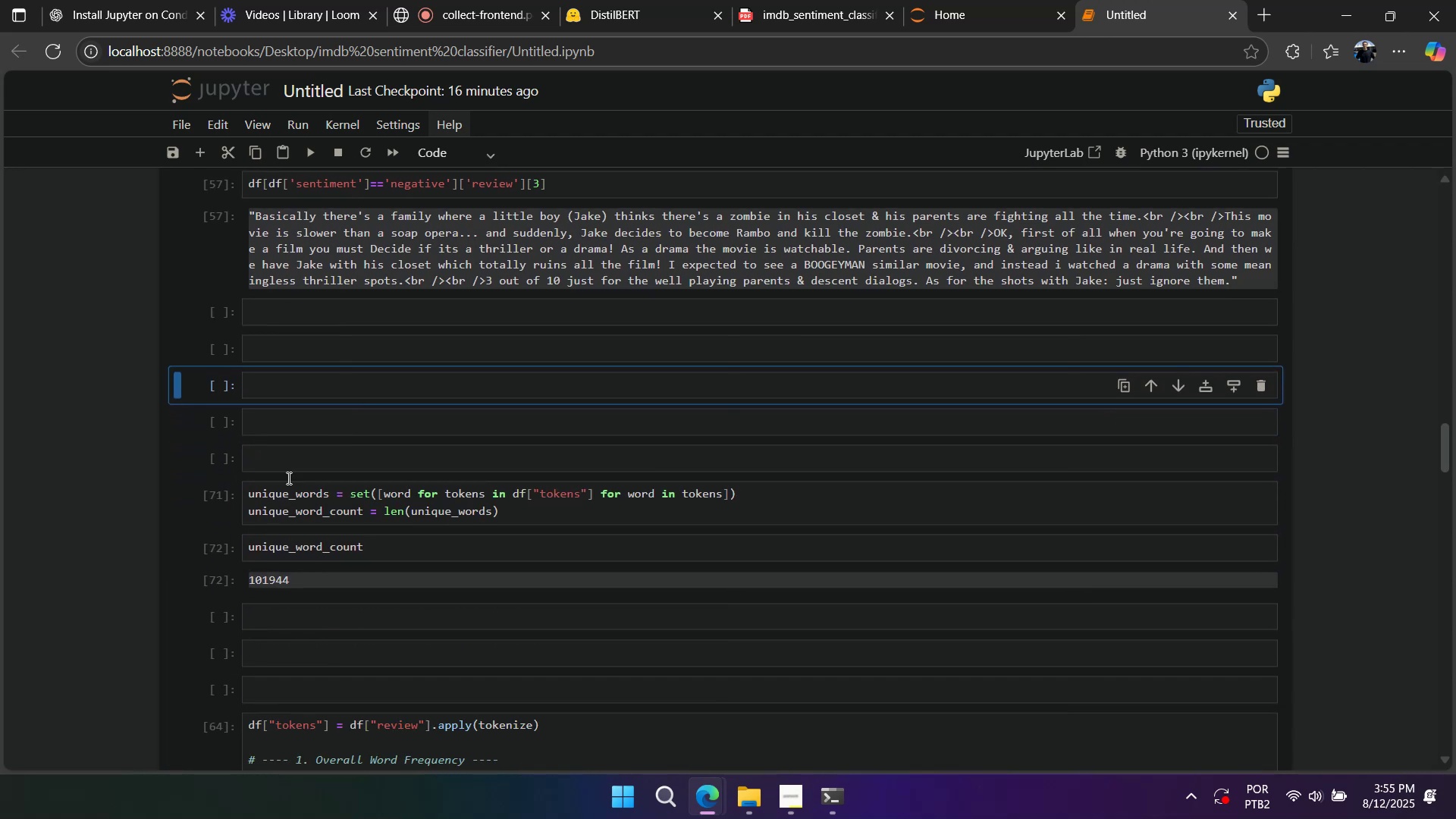 
left_click([287, 450])
 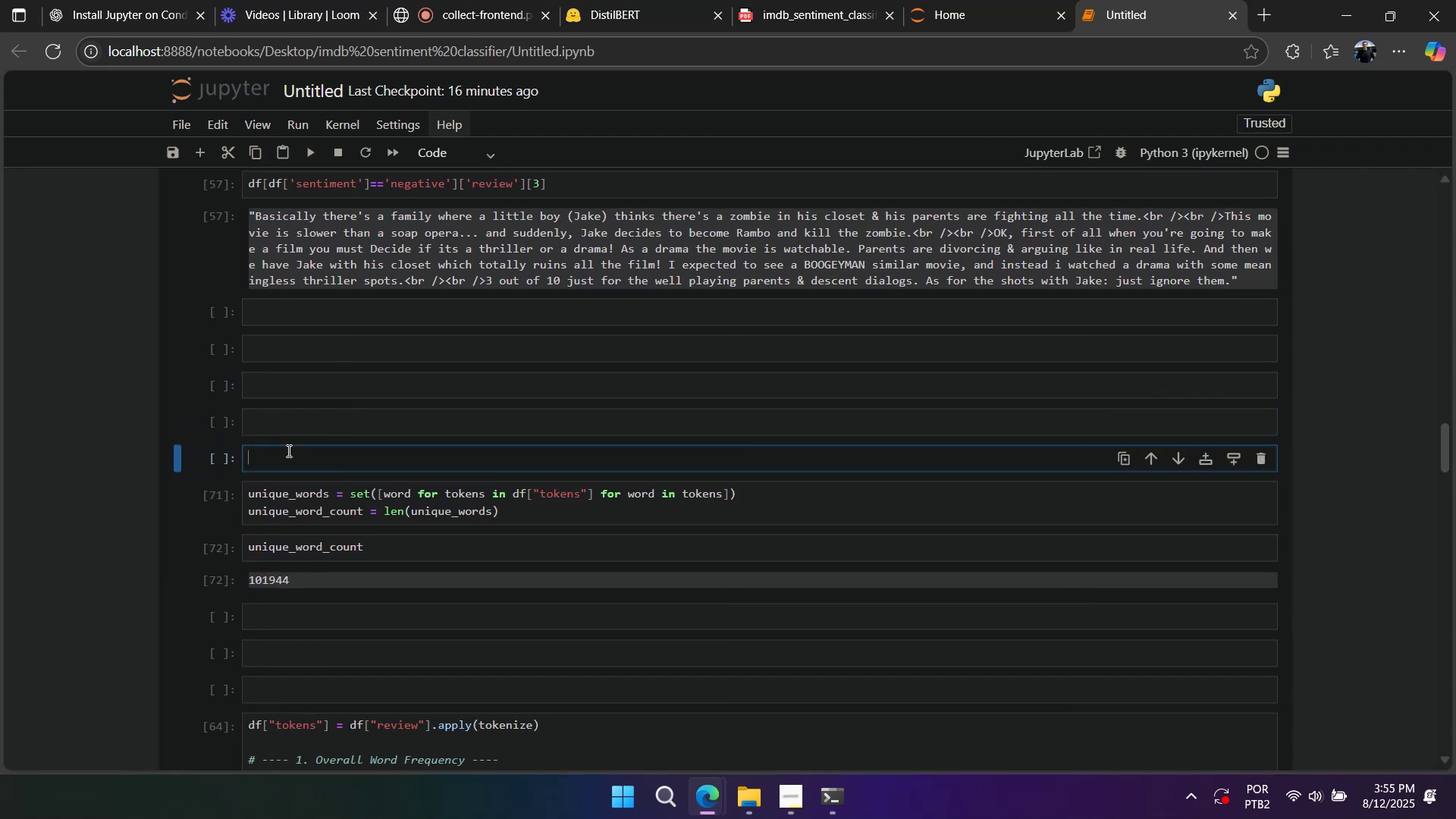 
type(# UNIQUE WORDS)
 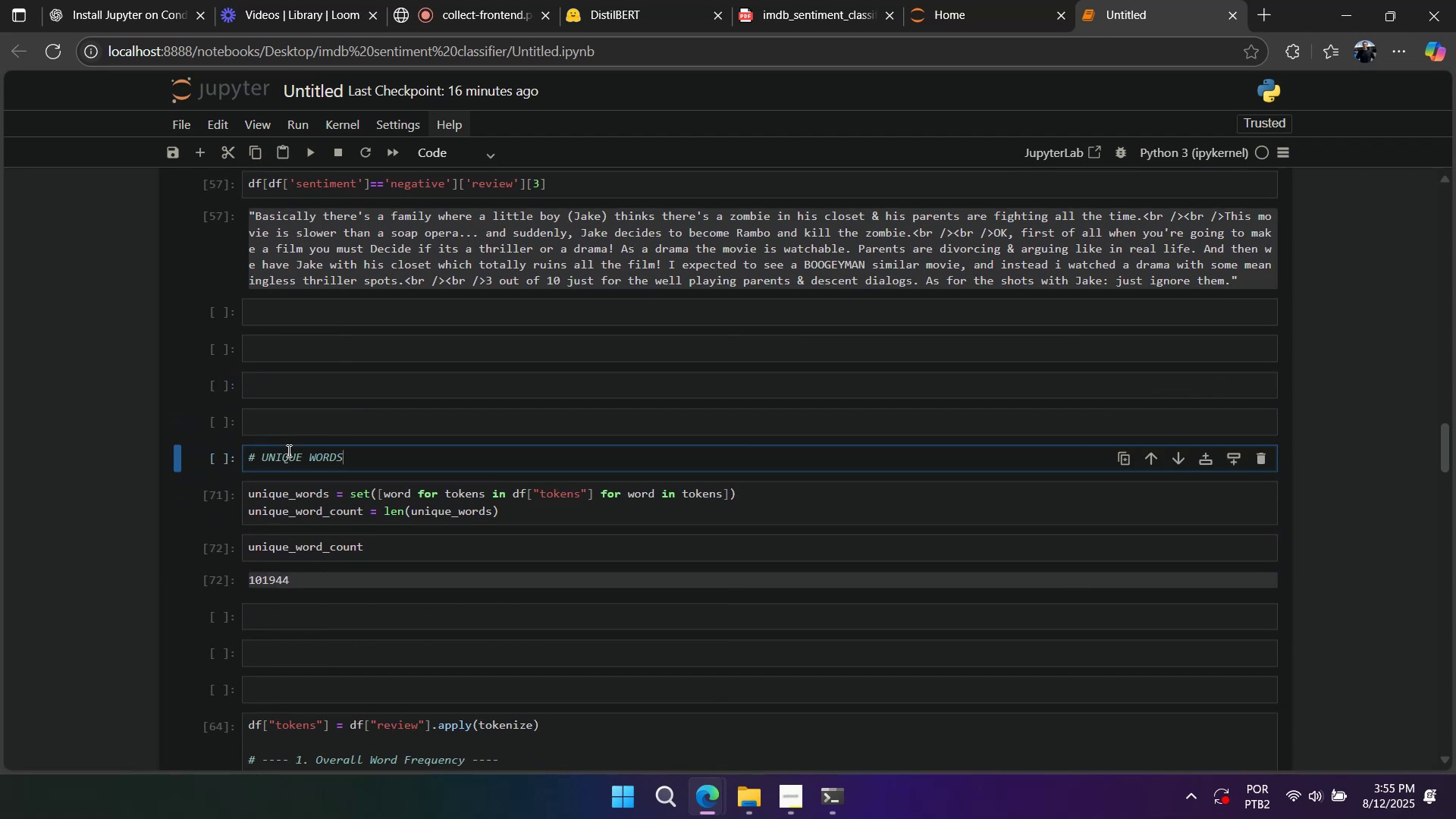 
key(Shift+Enter)
 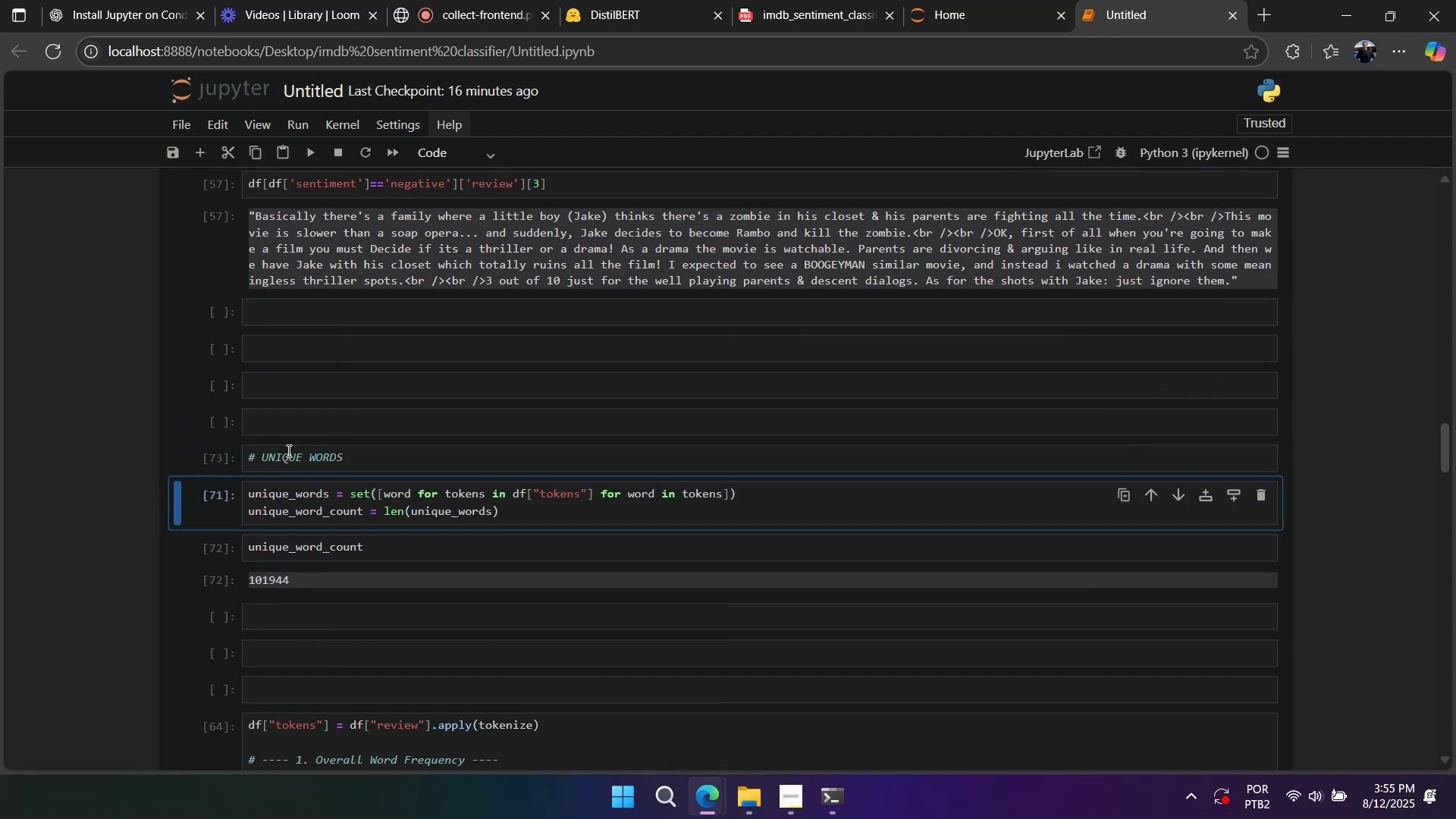 
scroll: coordinate [356, 400], scroll_direction: down, amount: 4.0
 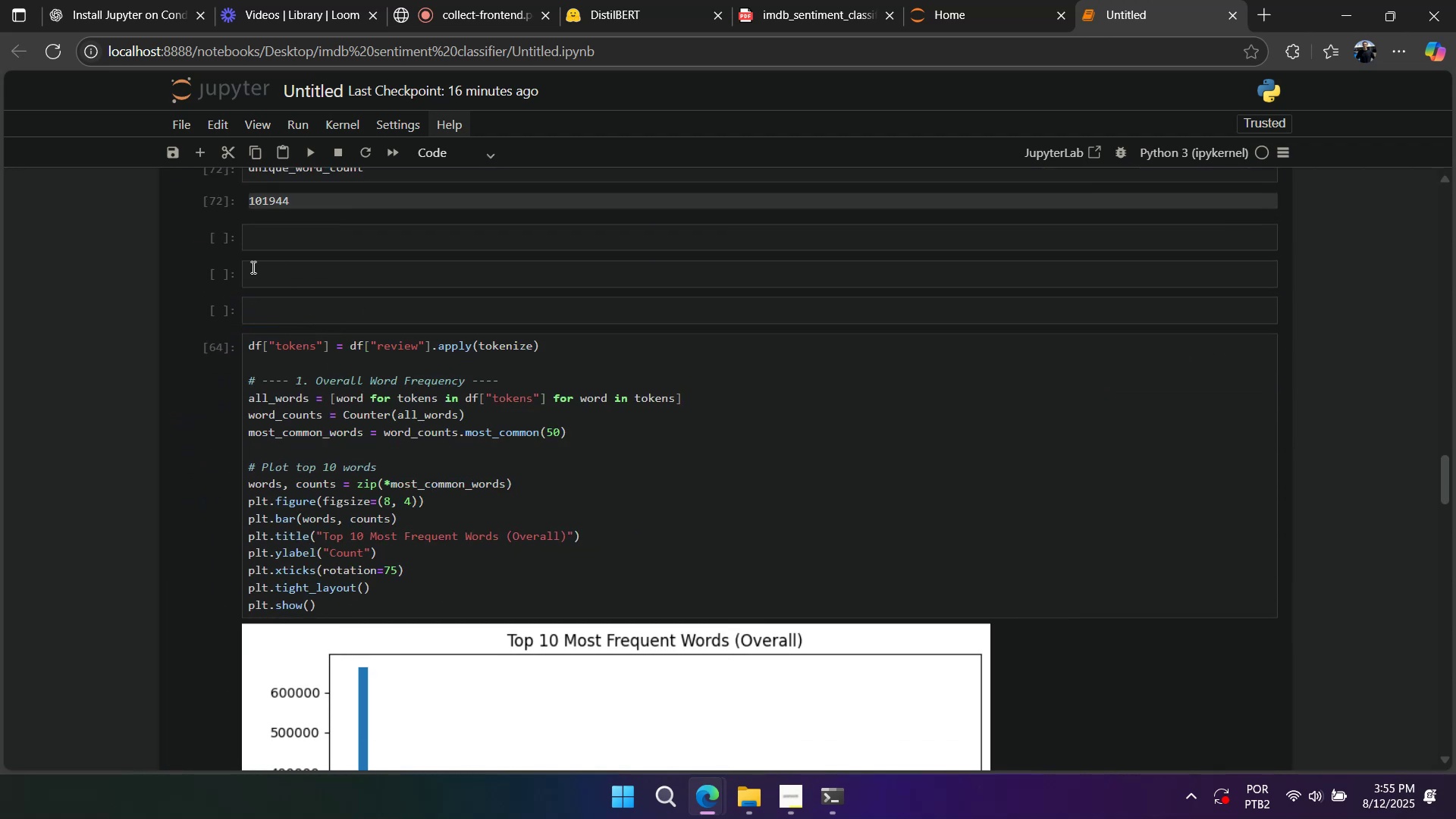 
left_click([238, 259])
 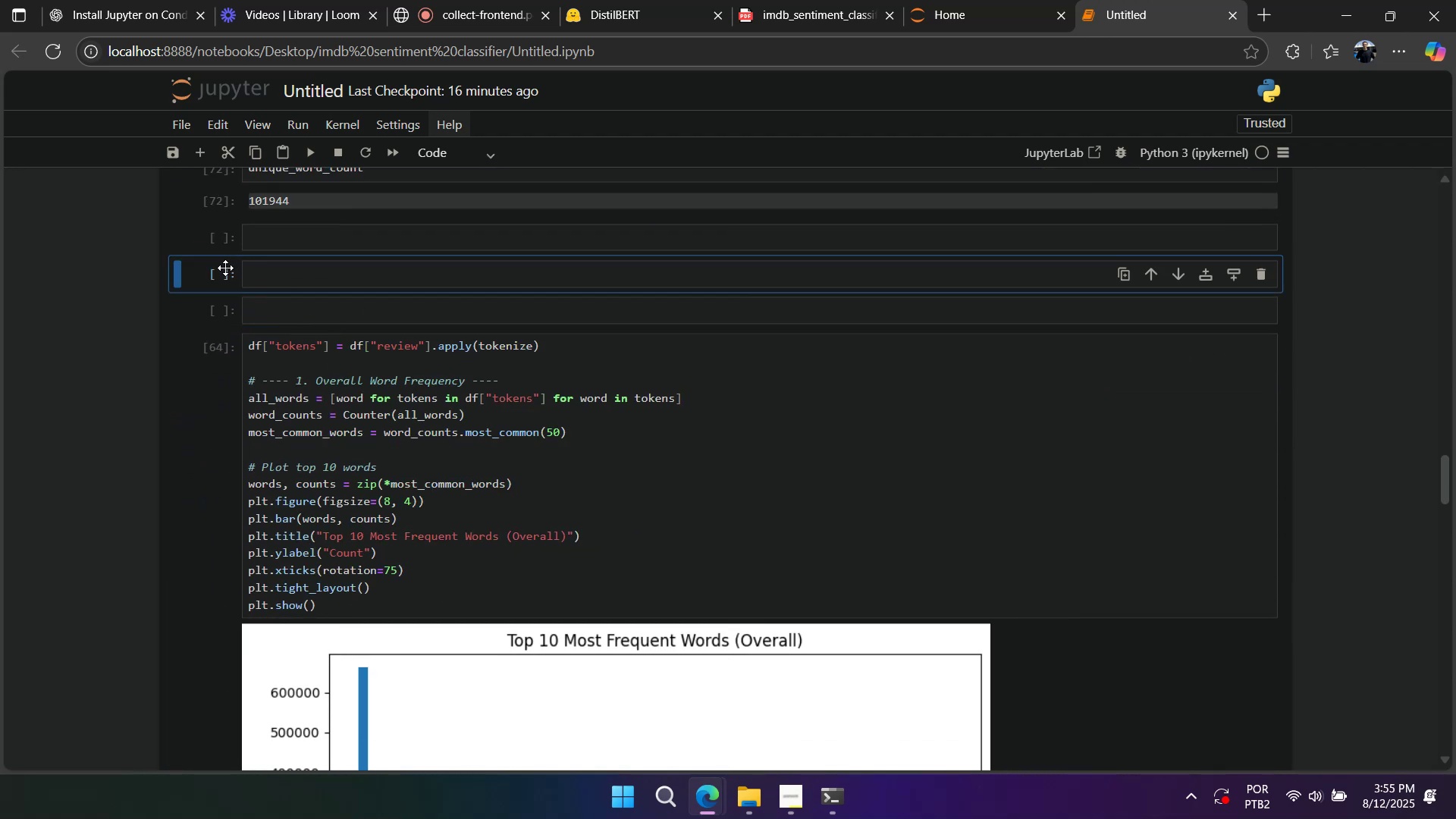 
type(dddd)
 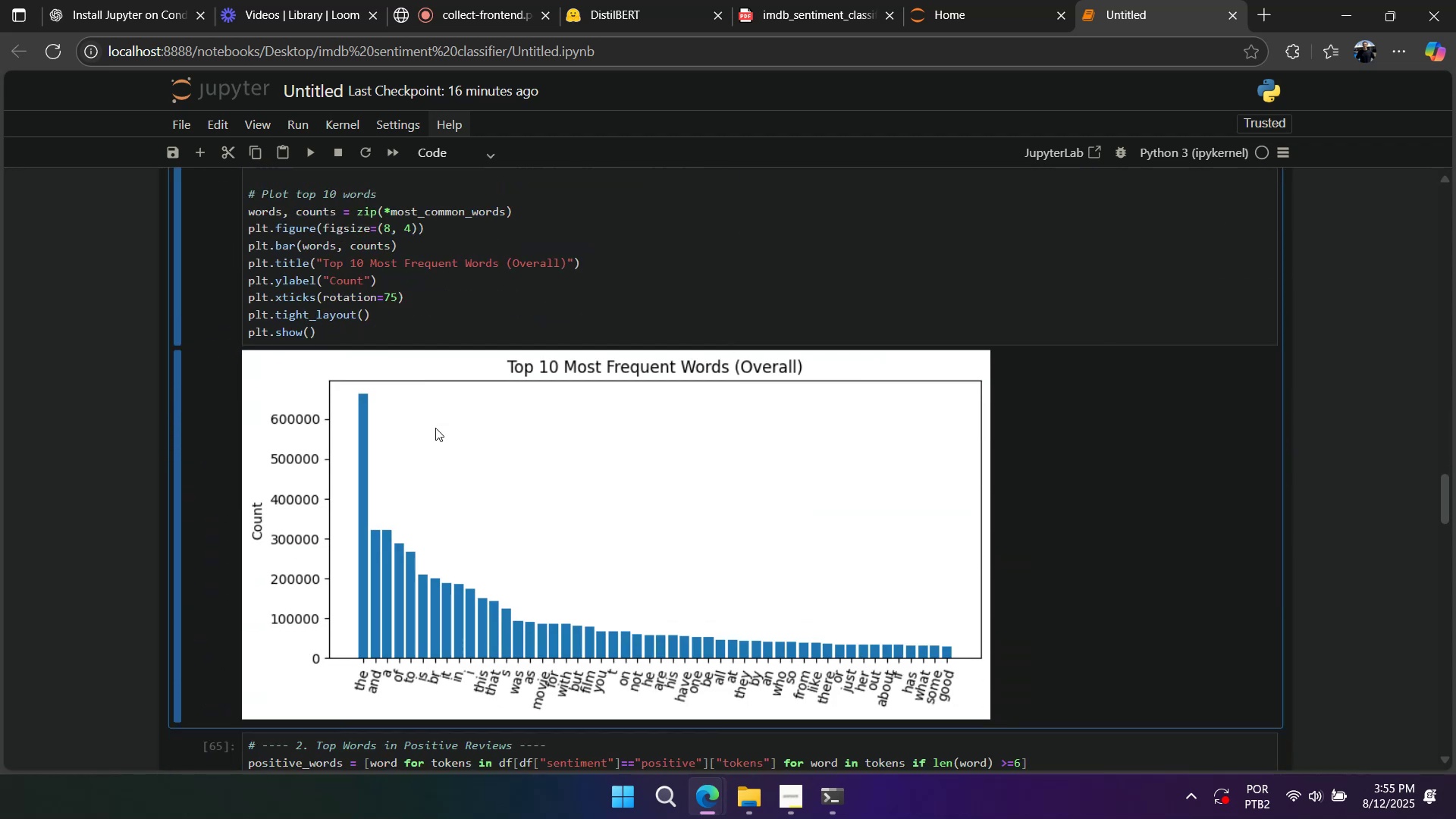 
scroll: coordinate [366, 413], scroll_direction: up, amount: 2.0
 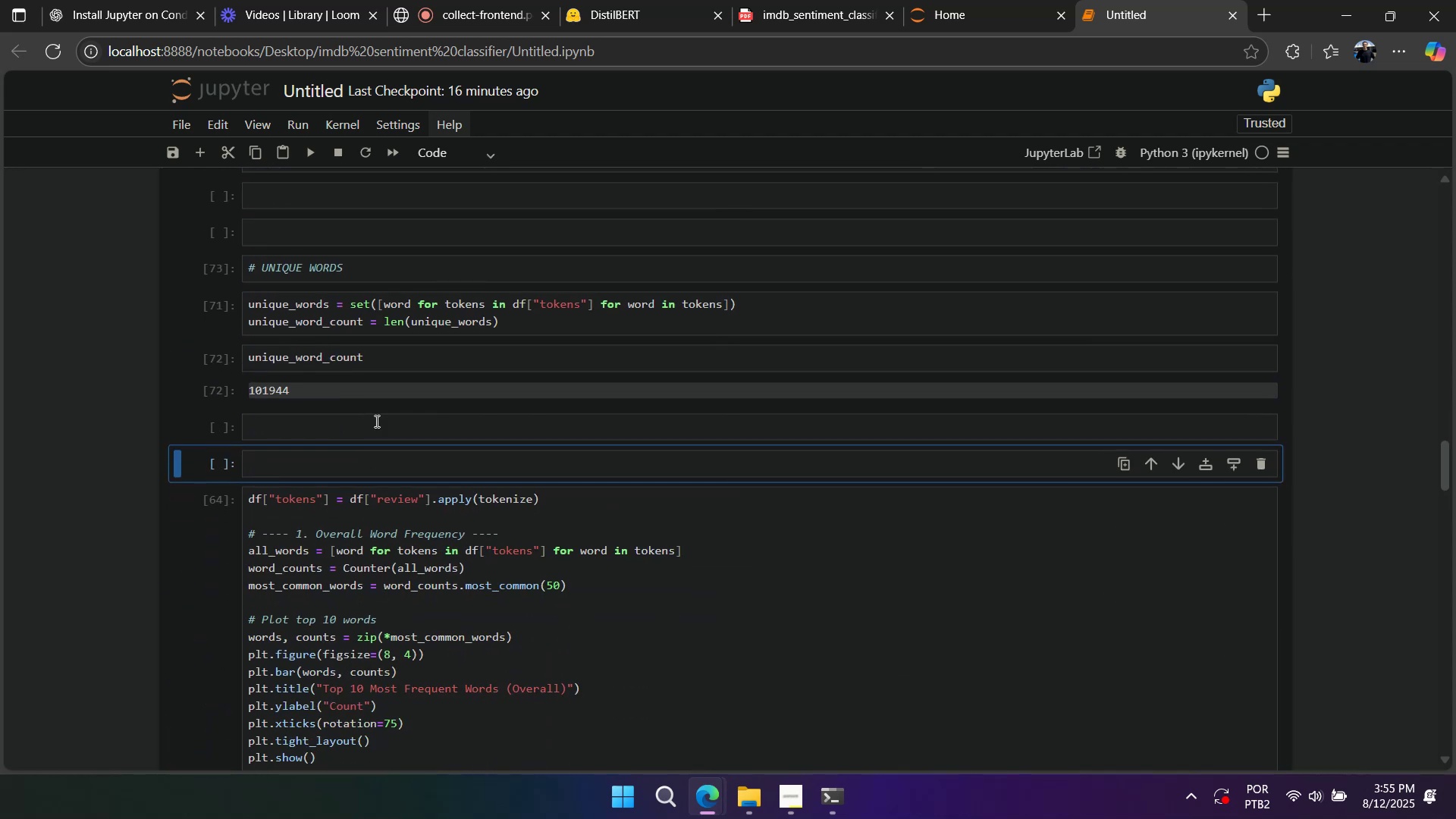 
scroll: coordinate [682, 484], scroll_direction: down, amount: 35.0
 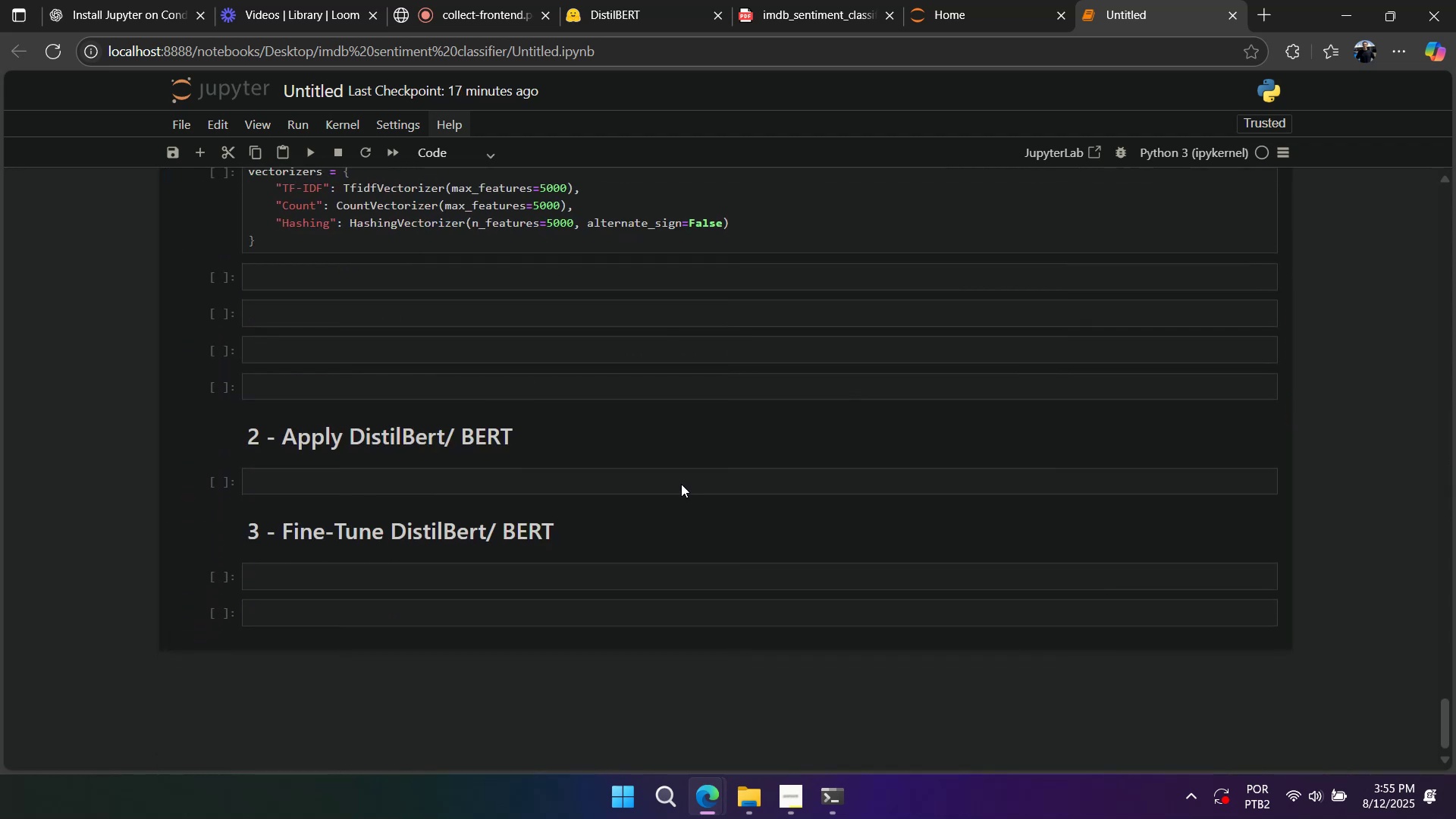 
scroll: coordinate [681, 484], scroll_direction: up, amount: 6.0
 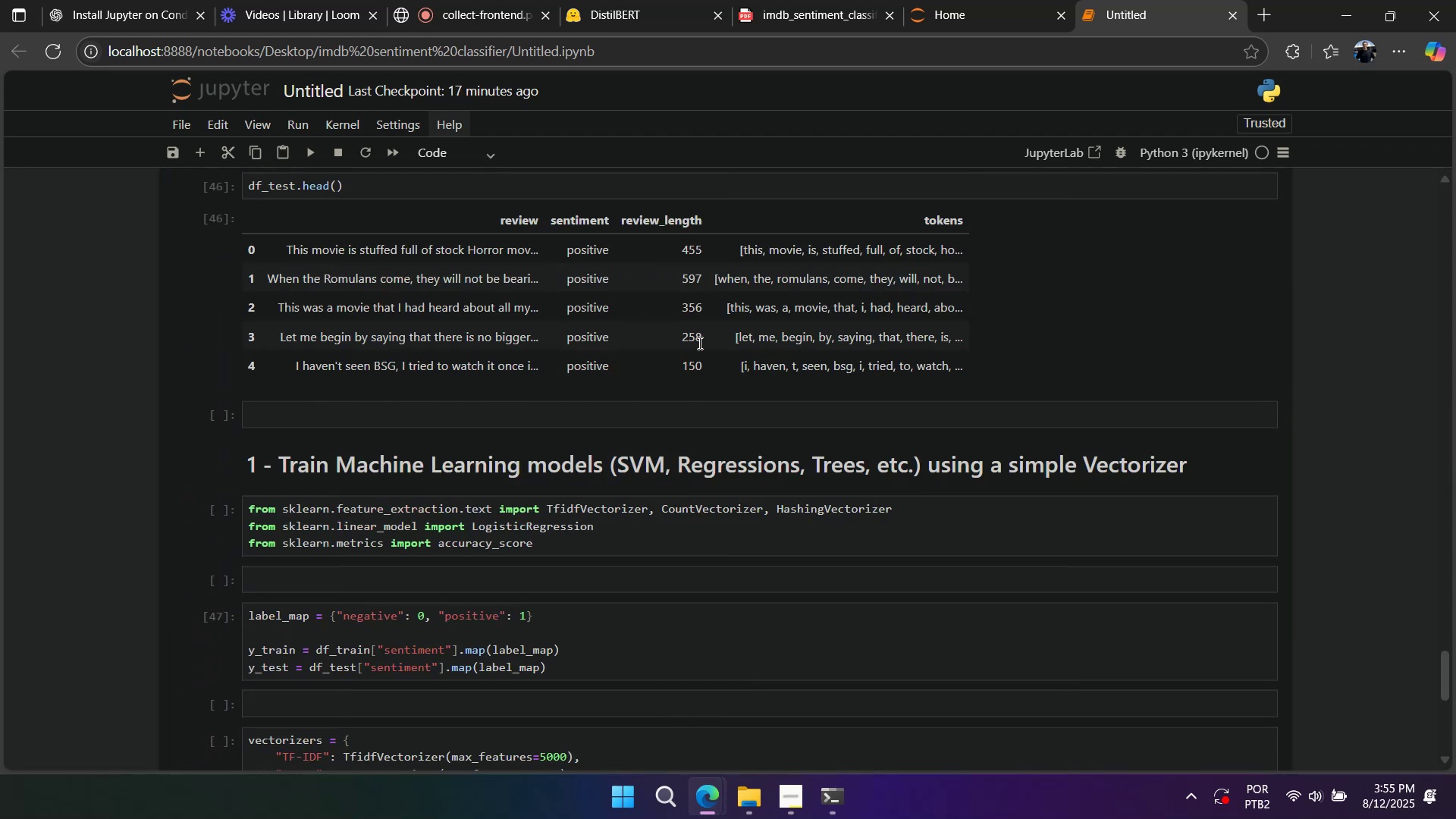 
left_click([712, 309])
 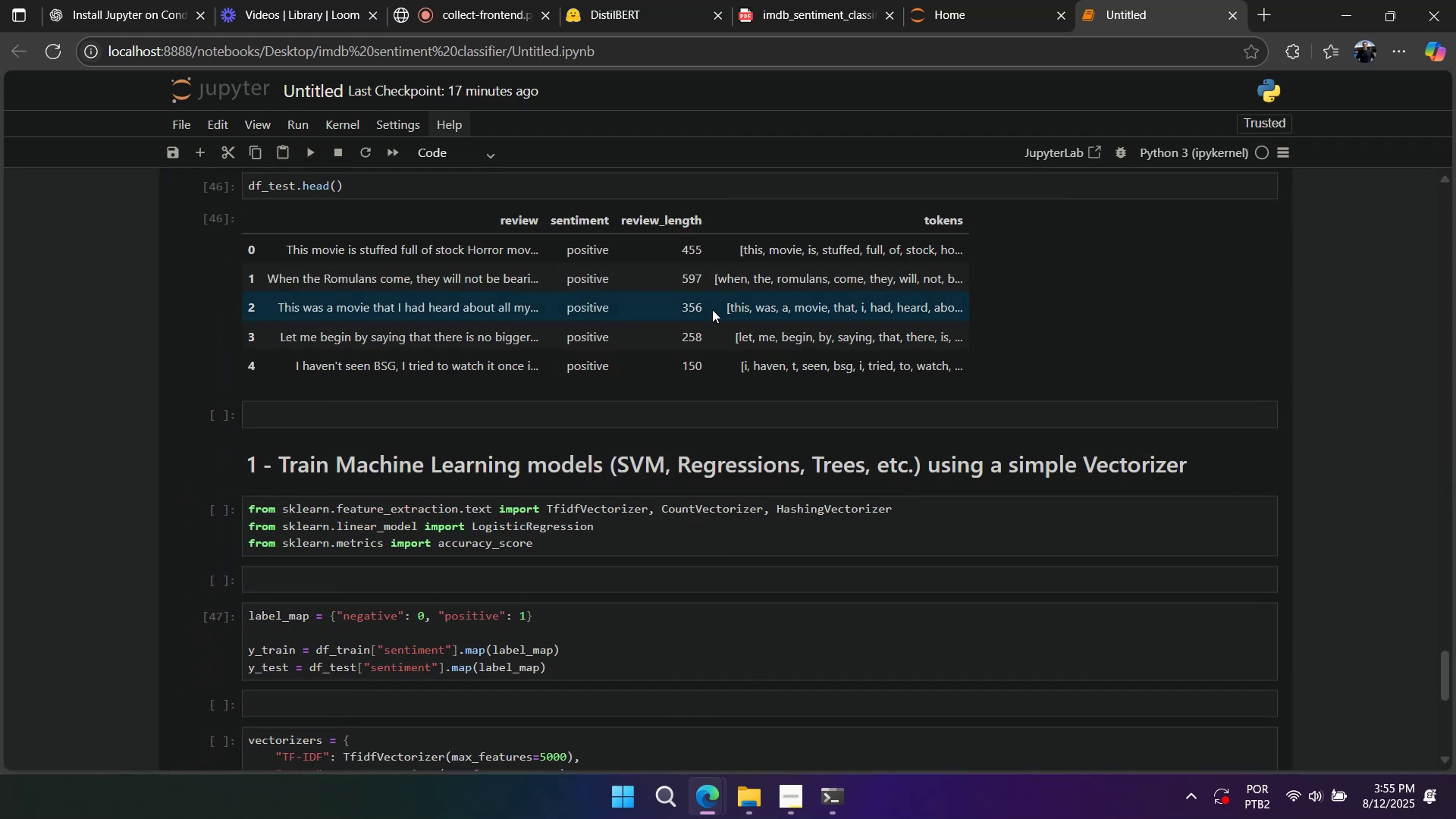 